 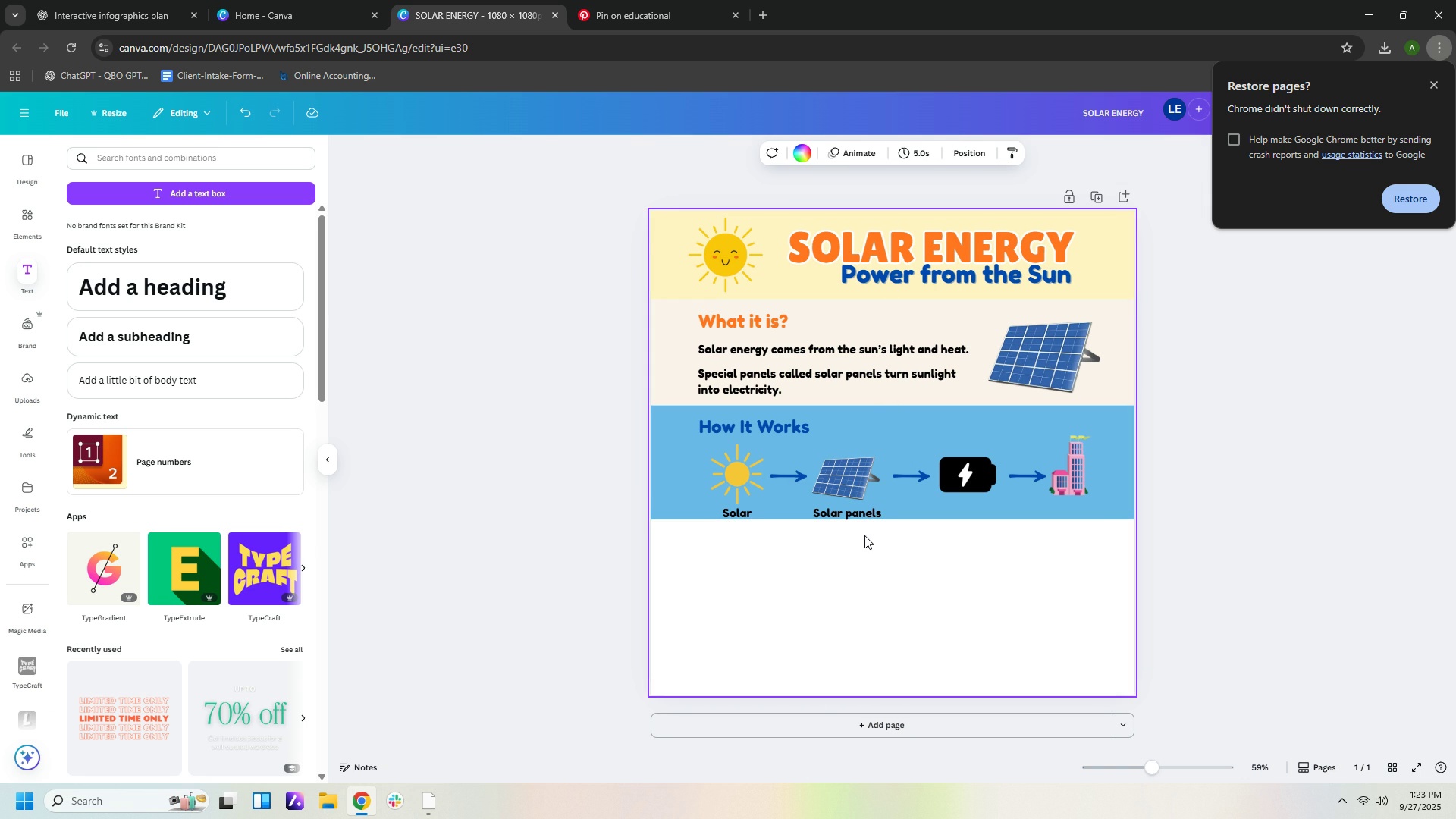 
key(Control+ControlLeft)
 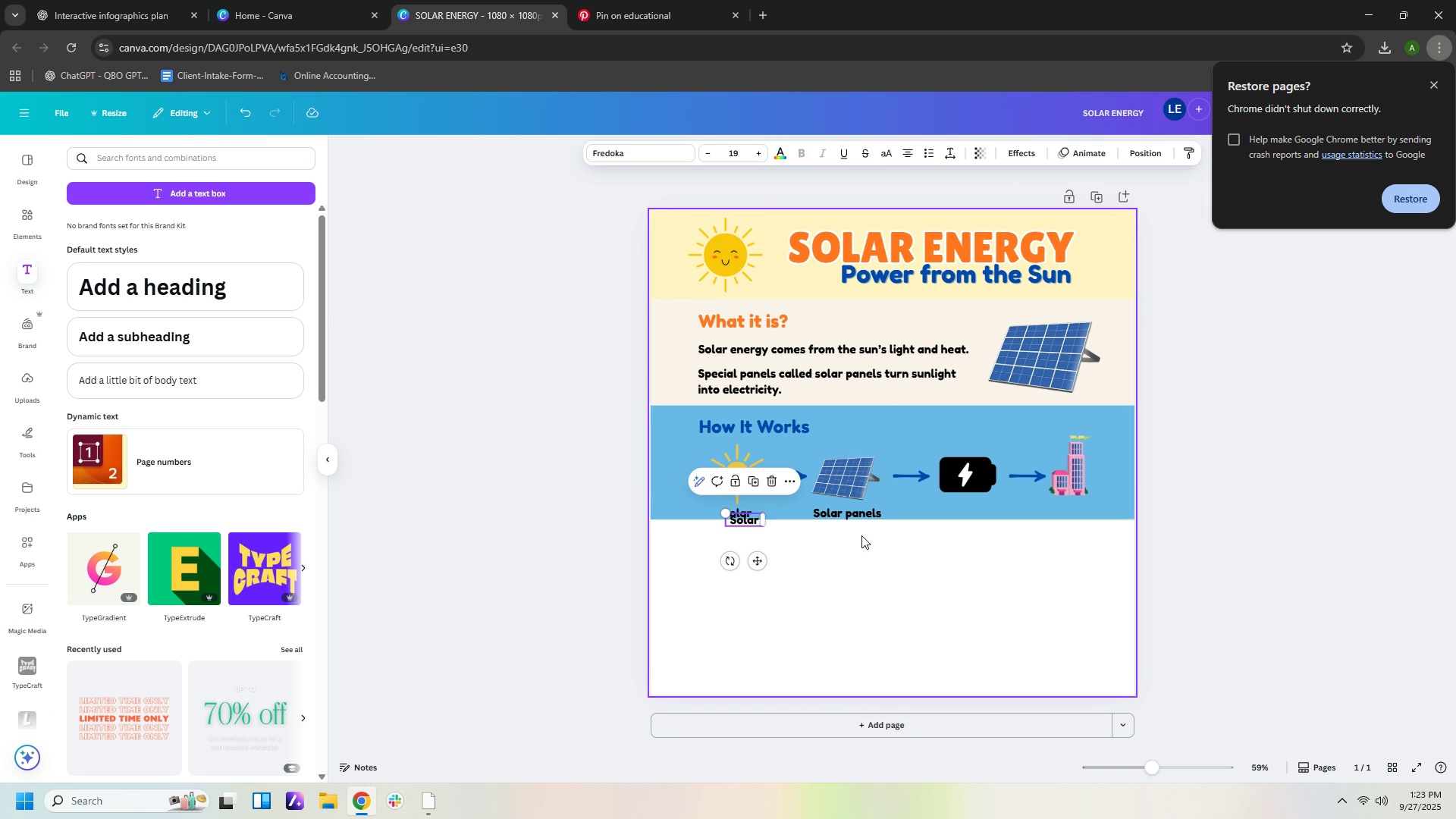 
key(Control+V)
 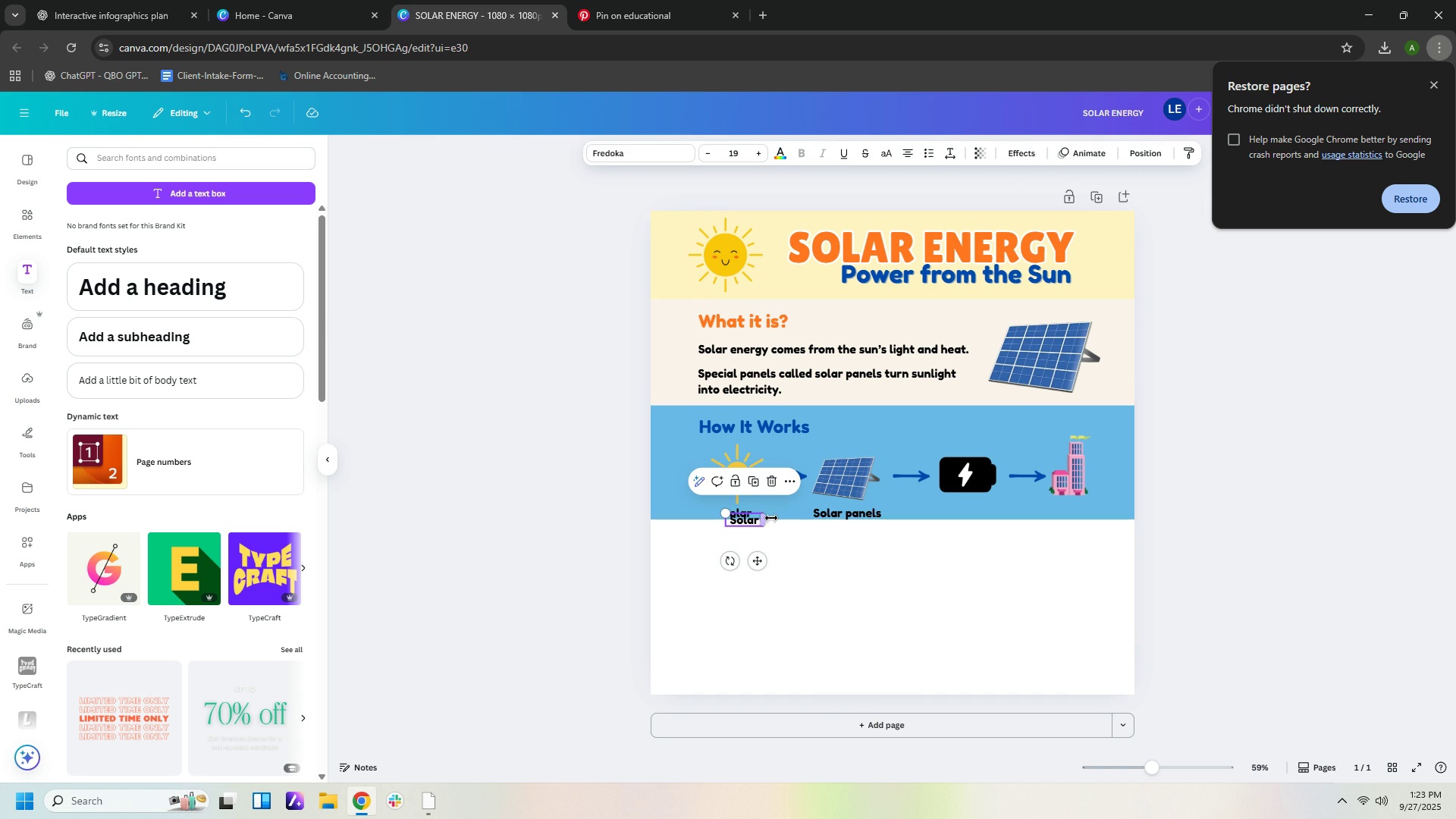 
left_click([758, 522])
 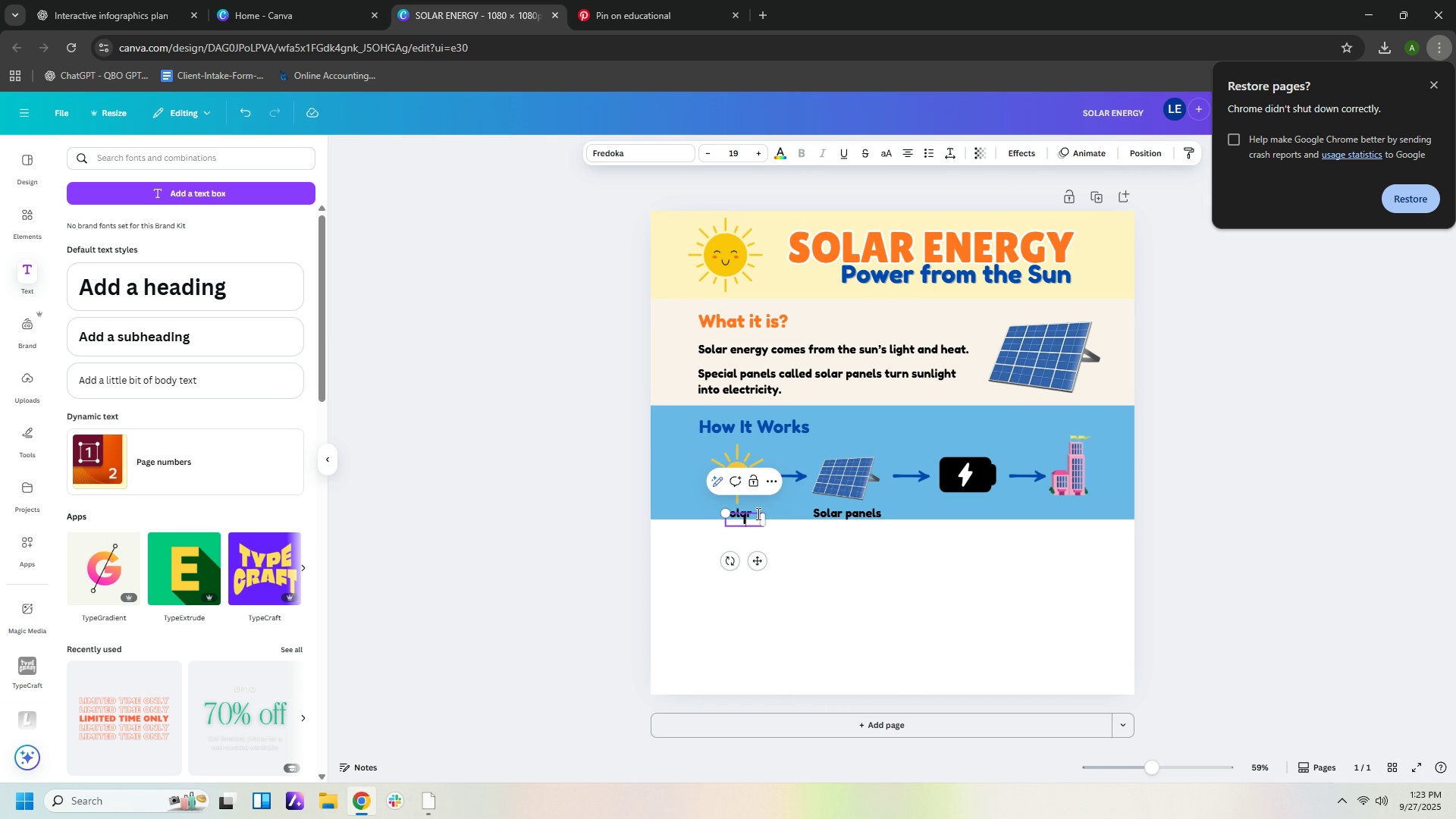 
type(Inverter)